 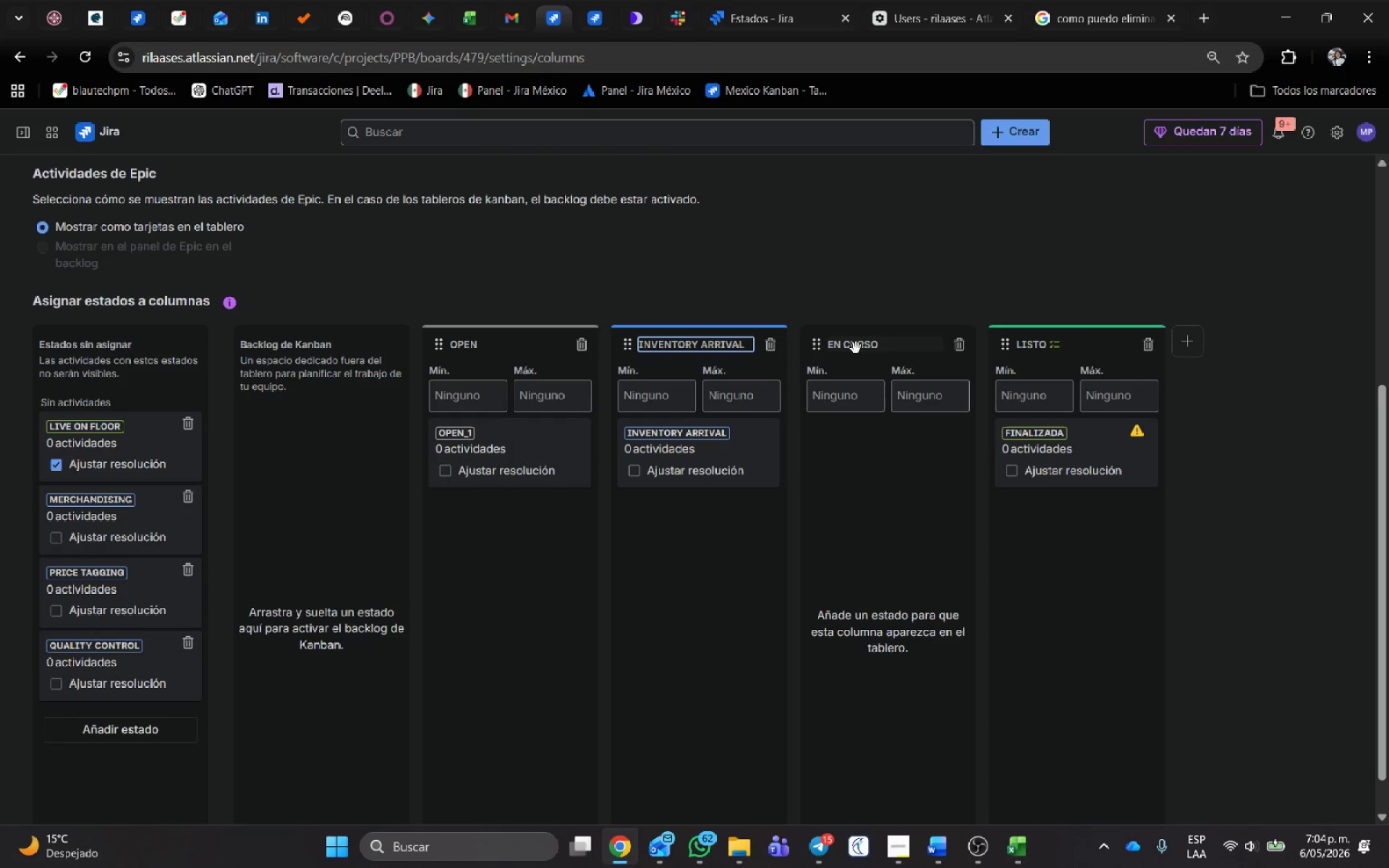 
double_click([856, 347])
 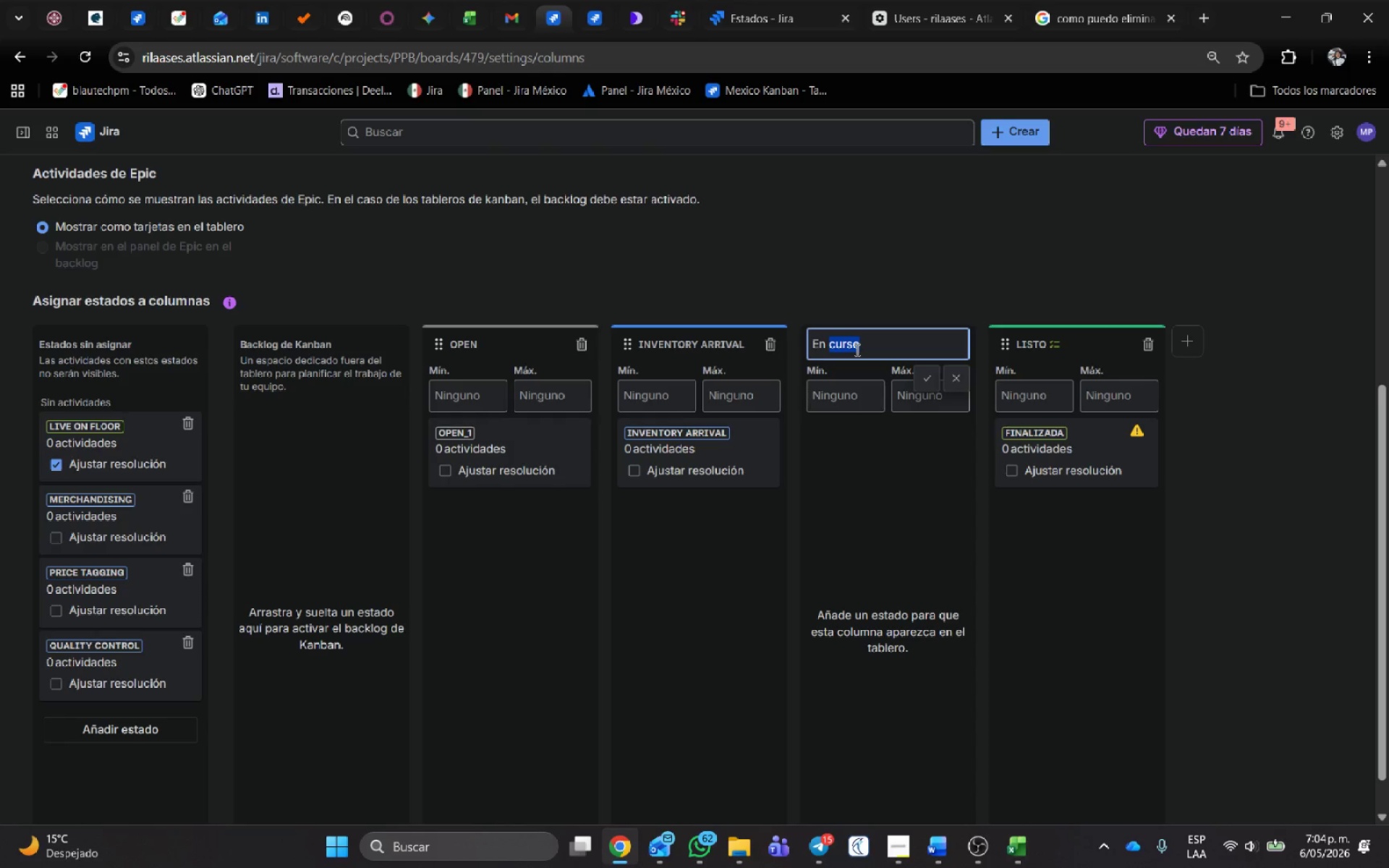 
key(Backspace)
key(Backspace)
key(Backspace)
key(Backspace)
key(Backspace)
type(QUALITY CONTROL)
 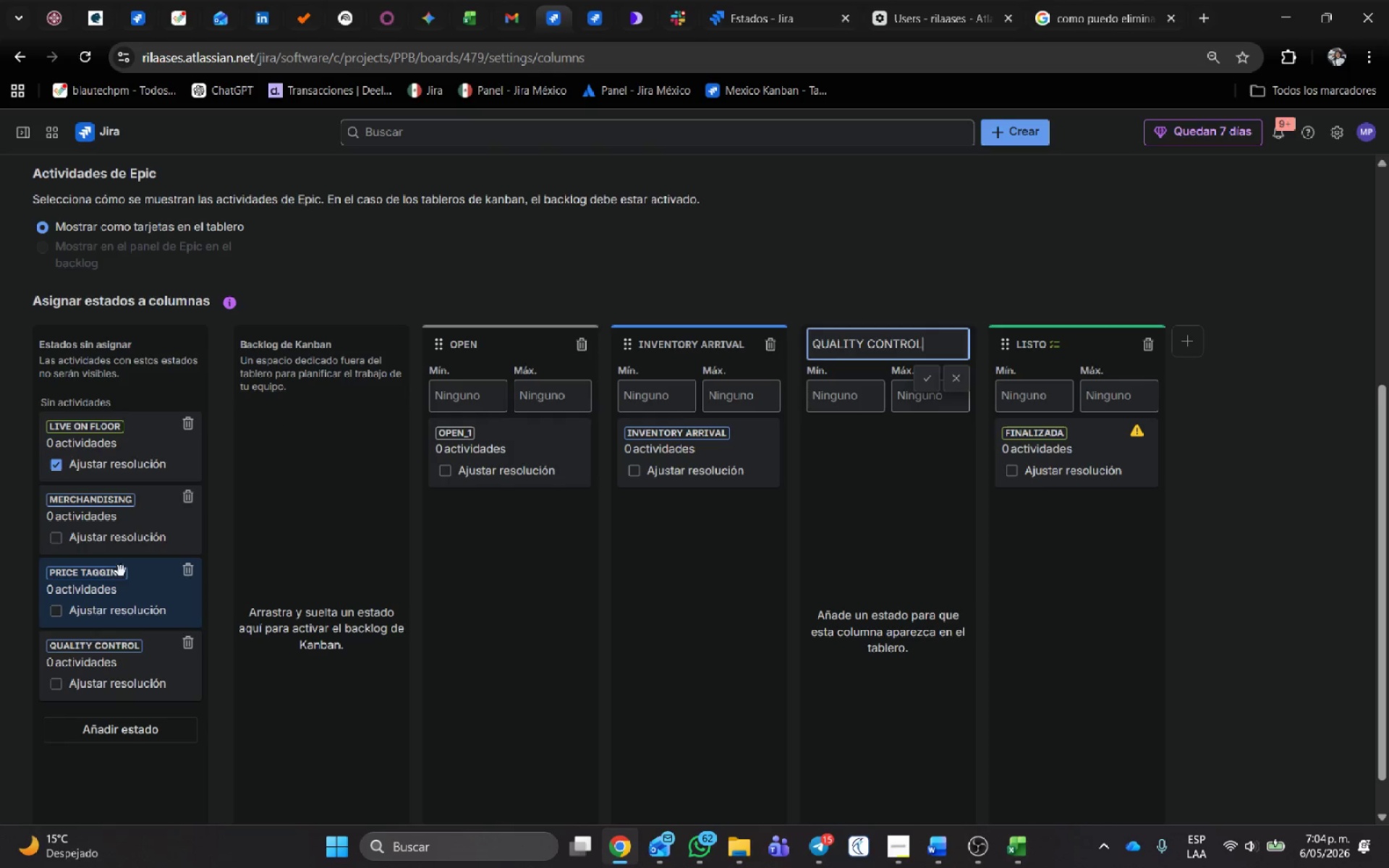 
left_click_drag(start_coordinate=[95, 663], to_coordinate=[835, 497])
 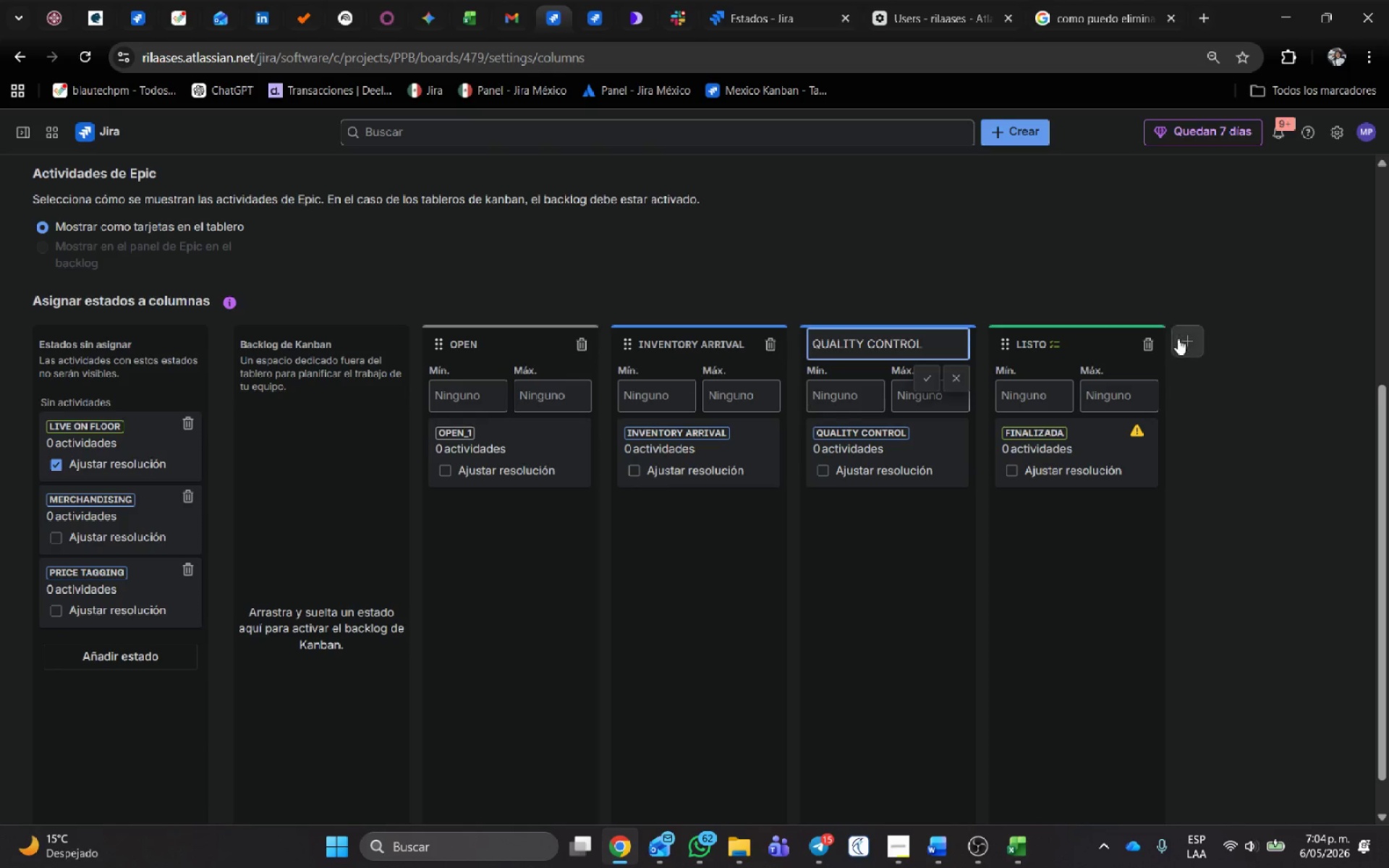 
left_click([1185, 341])
 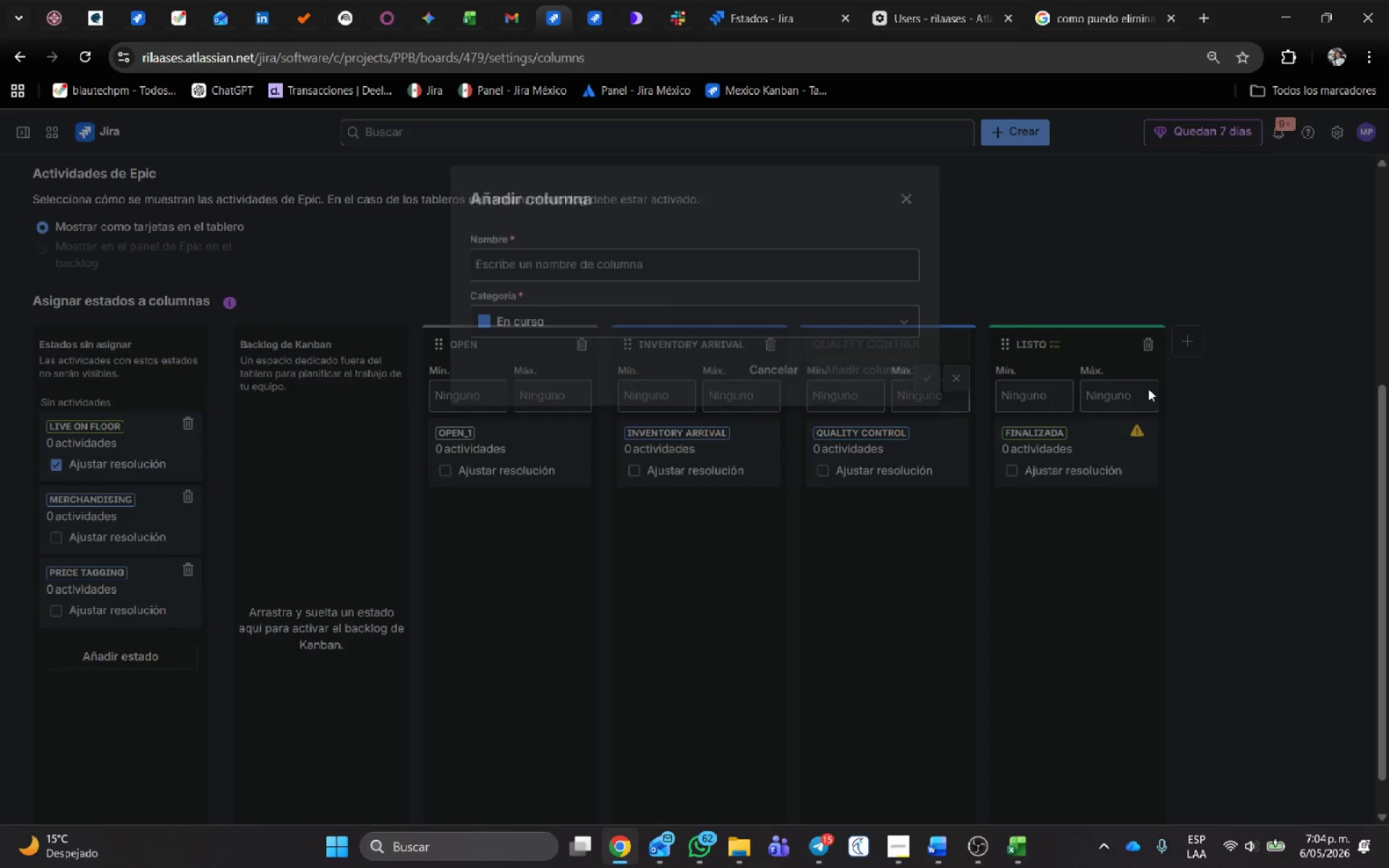 
key(Alt+AltLeft)
 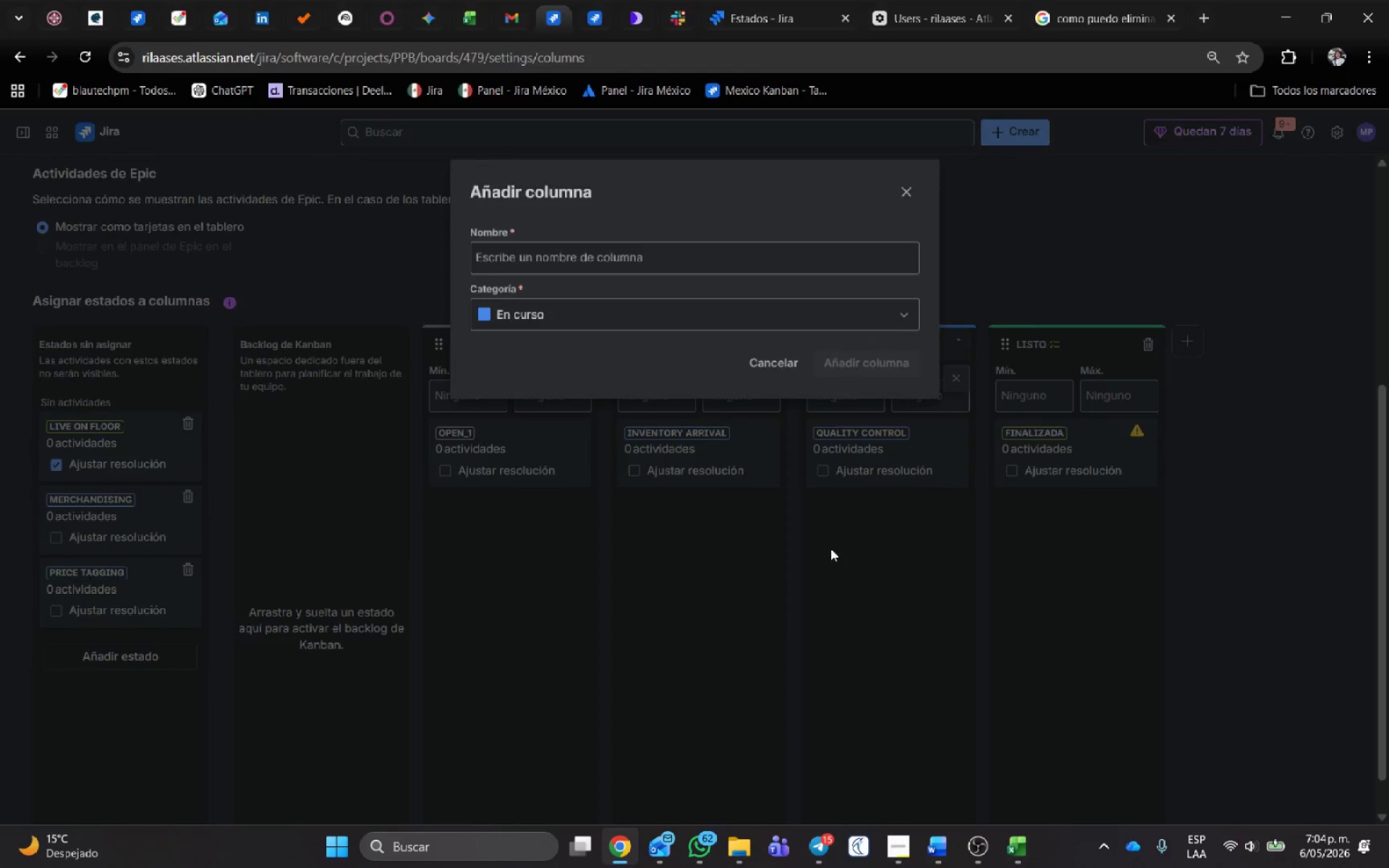 
key(Alt+Tab)